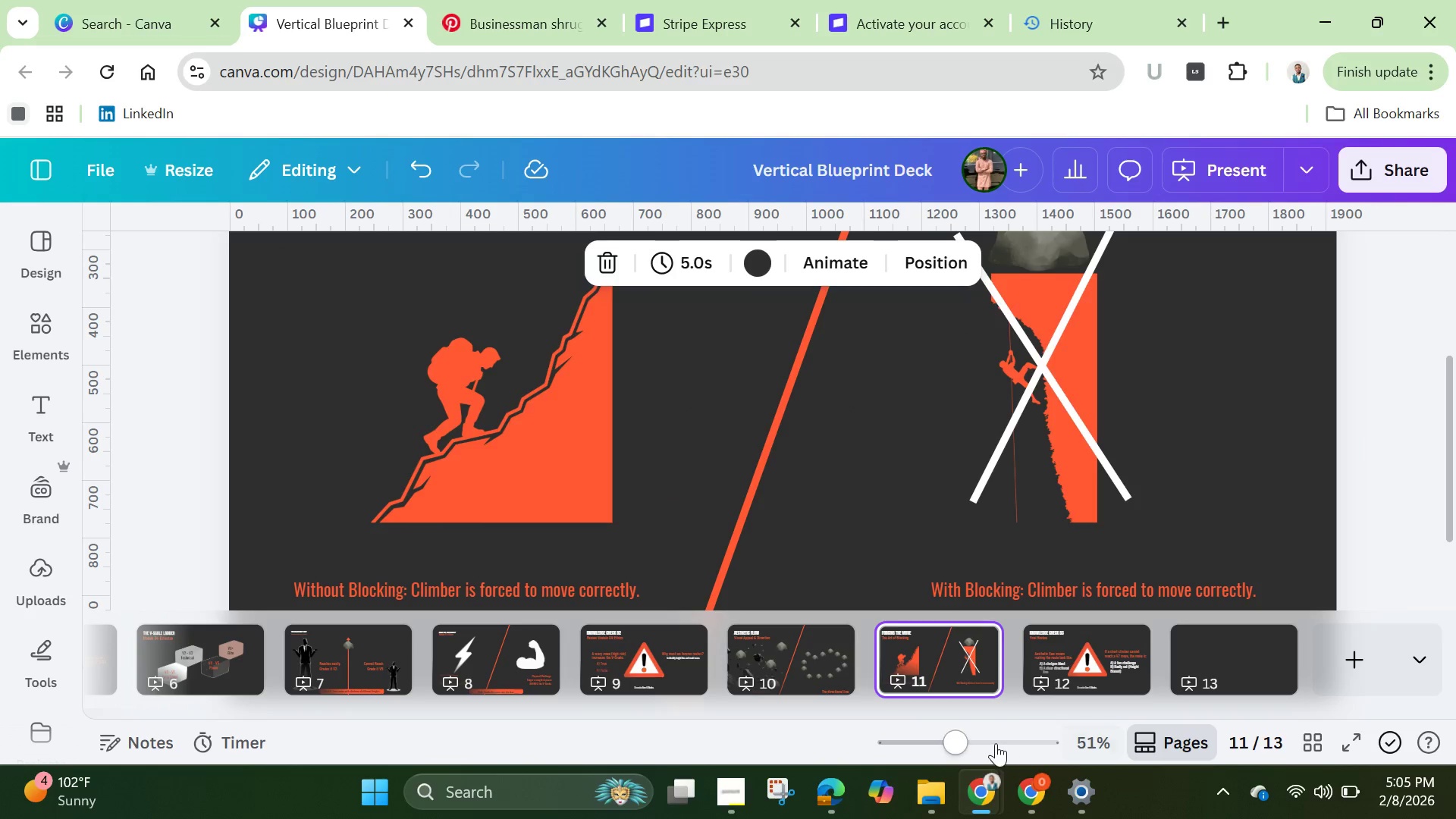 
left_click_drag(start_coordinate=[949, 743], to_coordinate=[924, 748])
 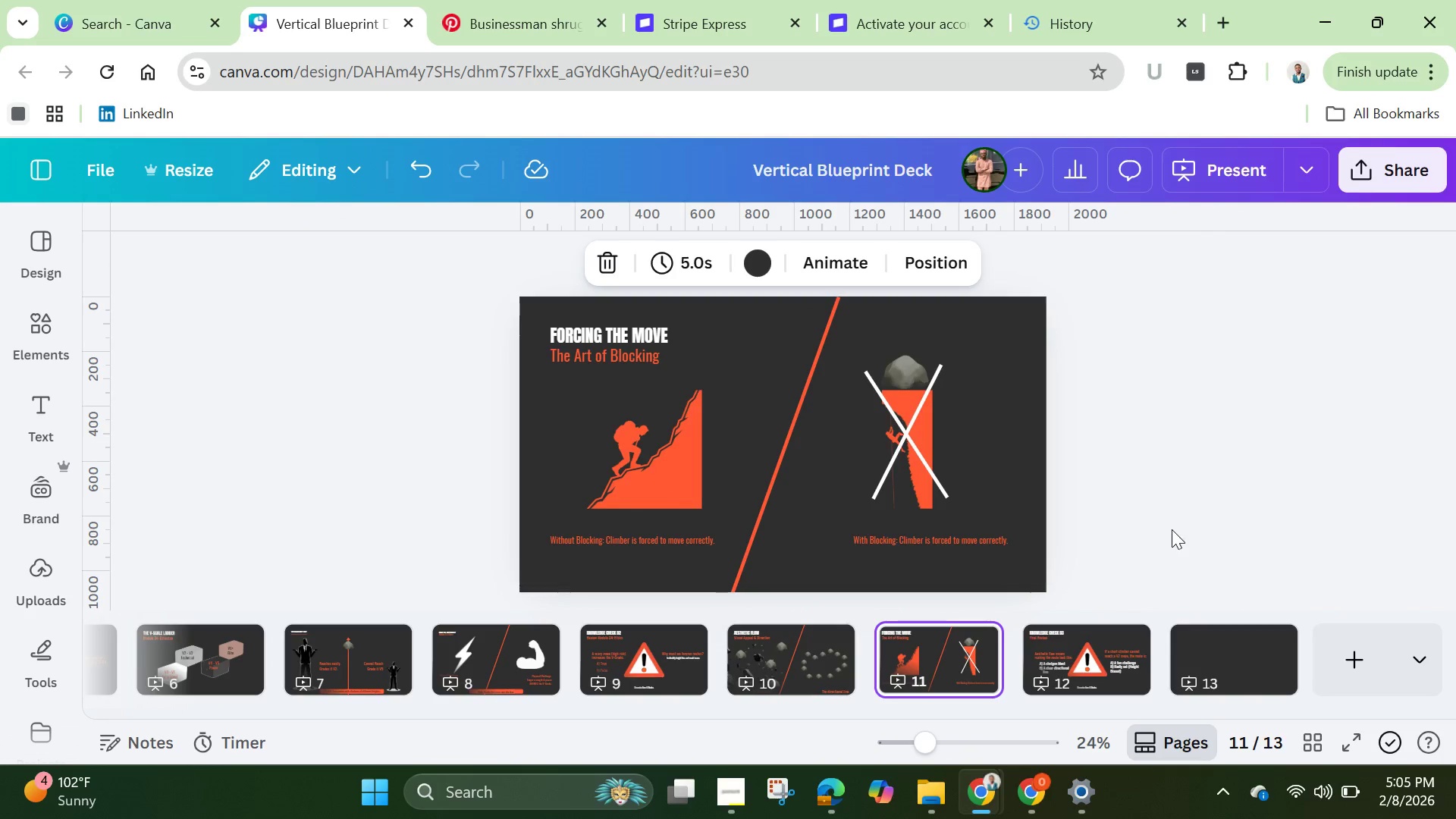 
left_click([1172, 529])
 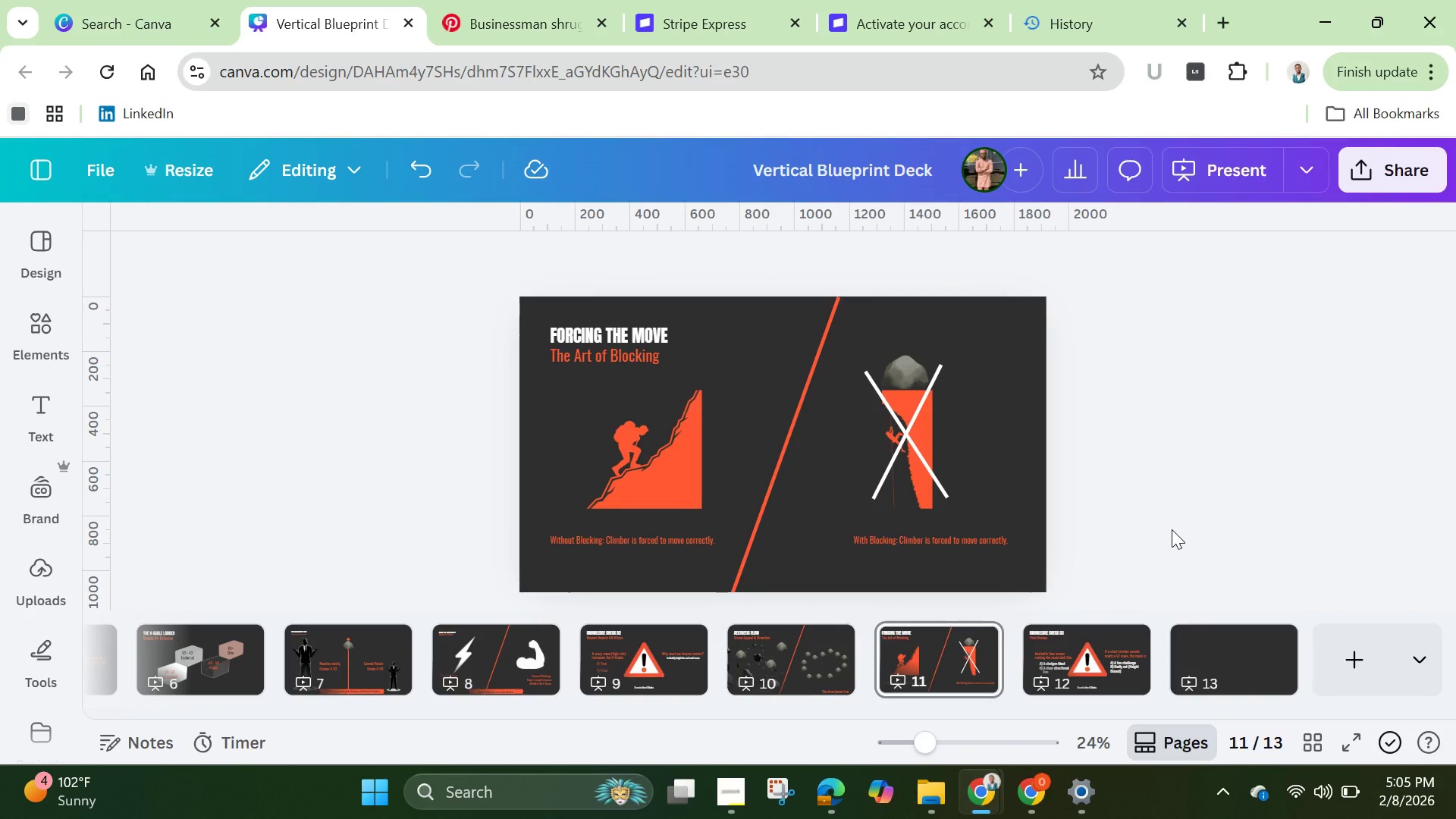 
wait(14.42)
 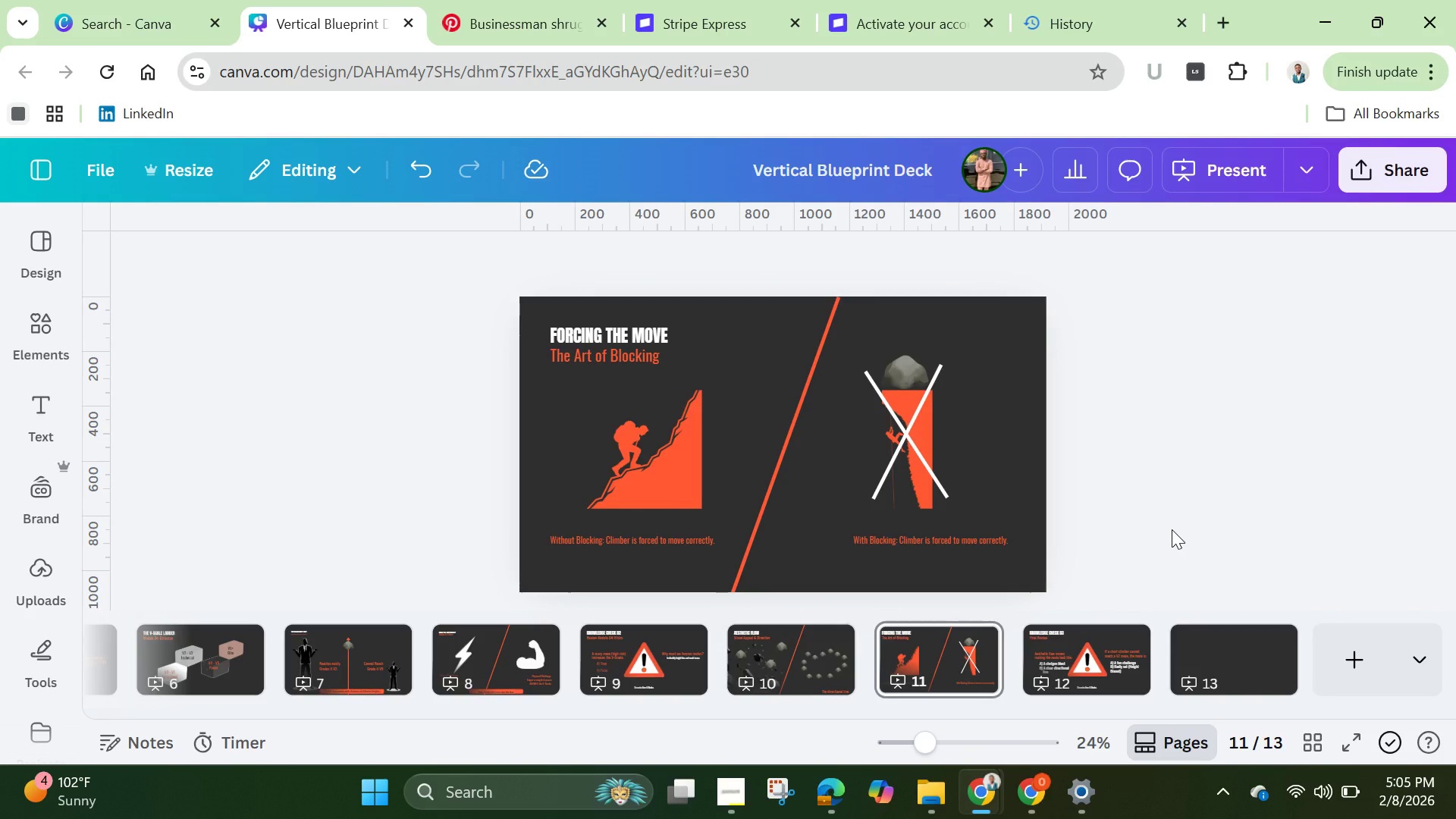 
left_click([1088, 659])
 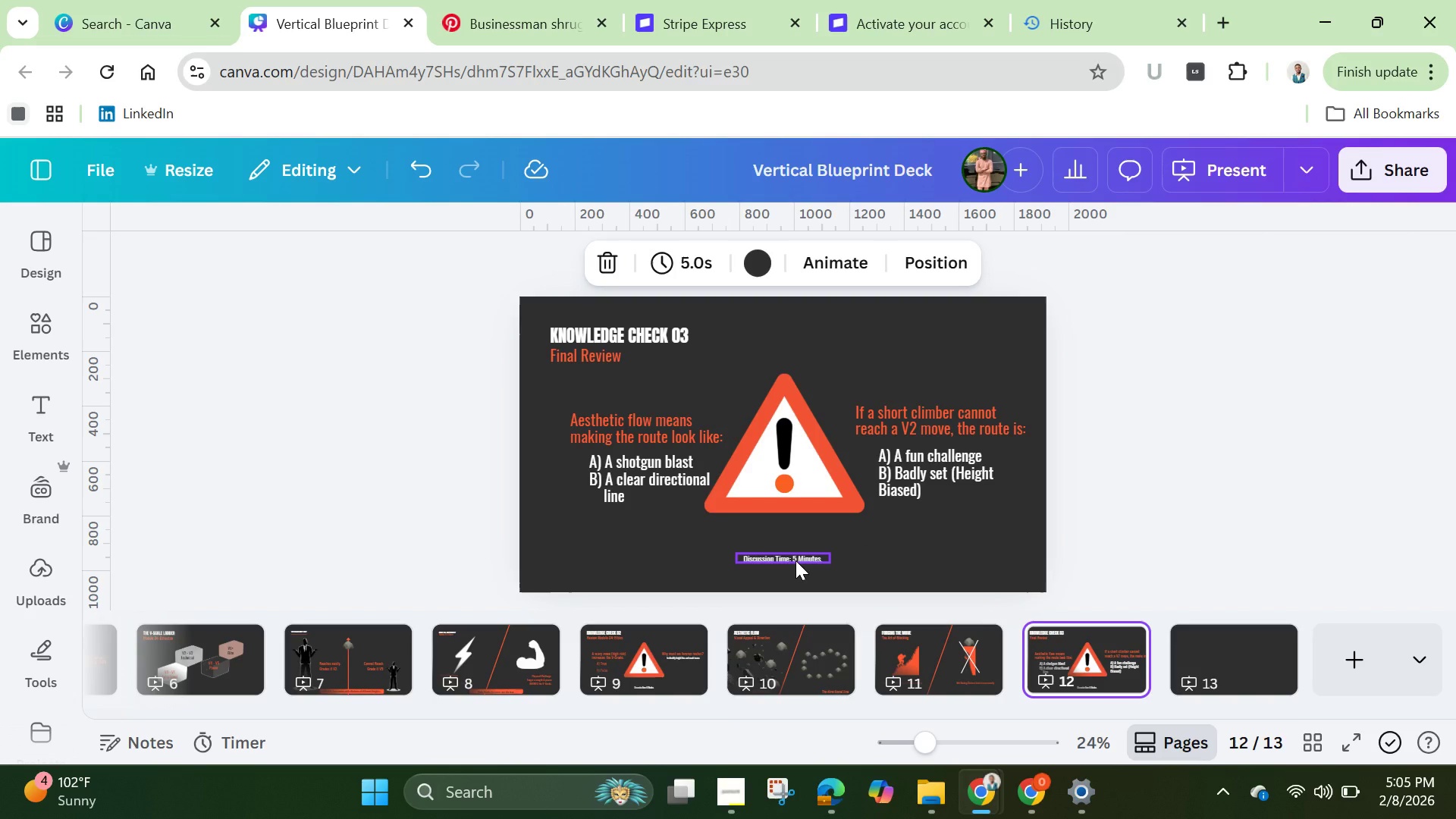 
wait(22.25)
 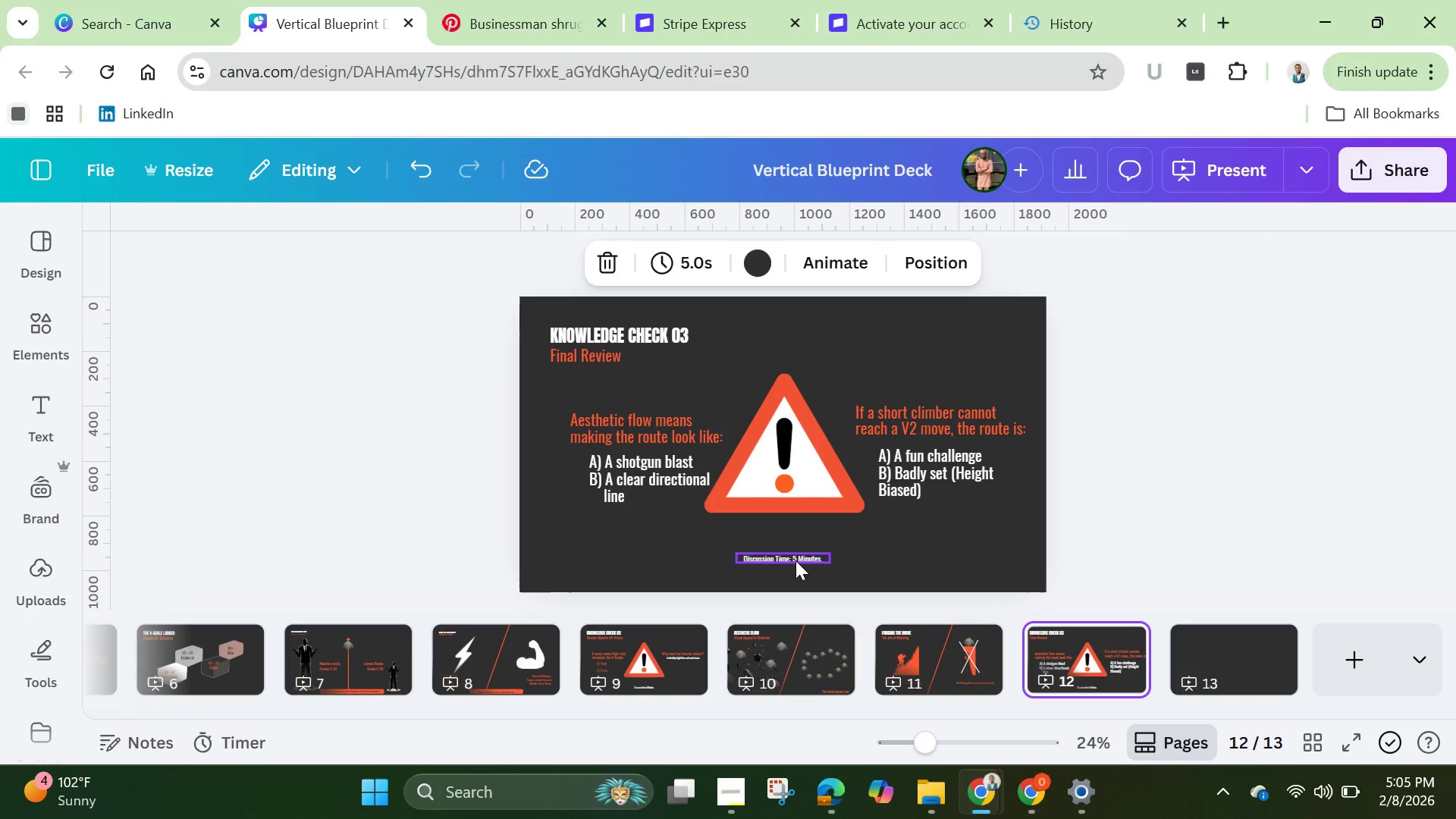 
left_click([1116, 422])
 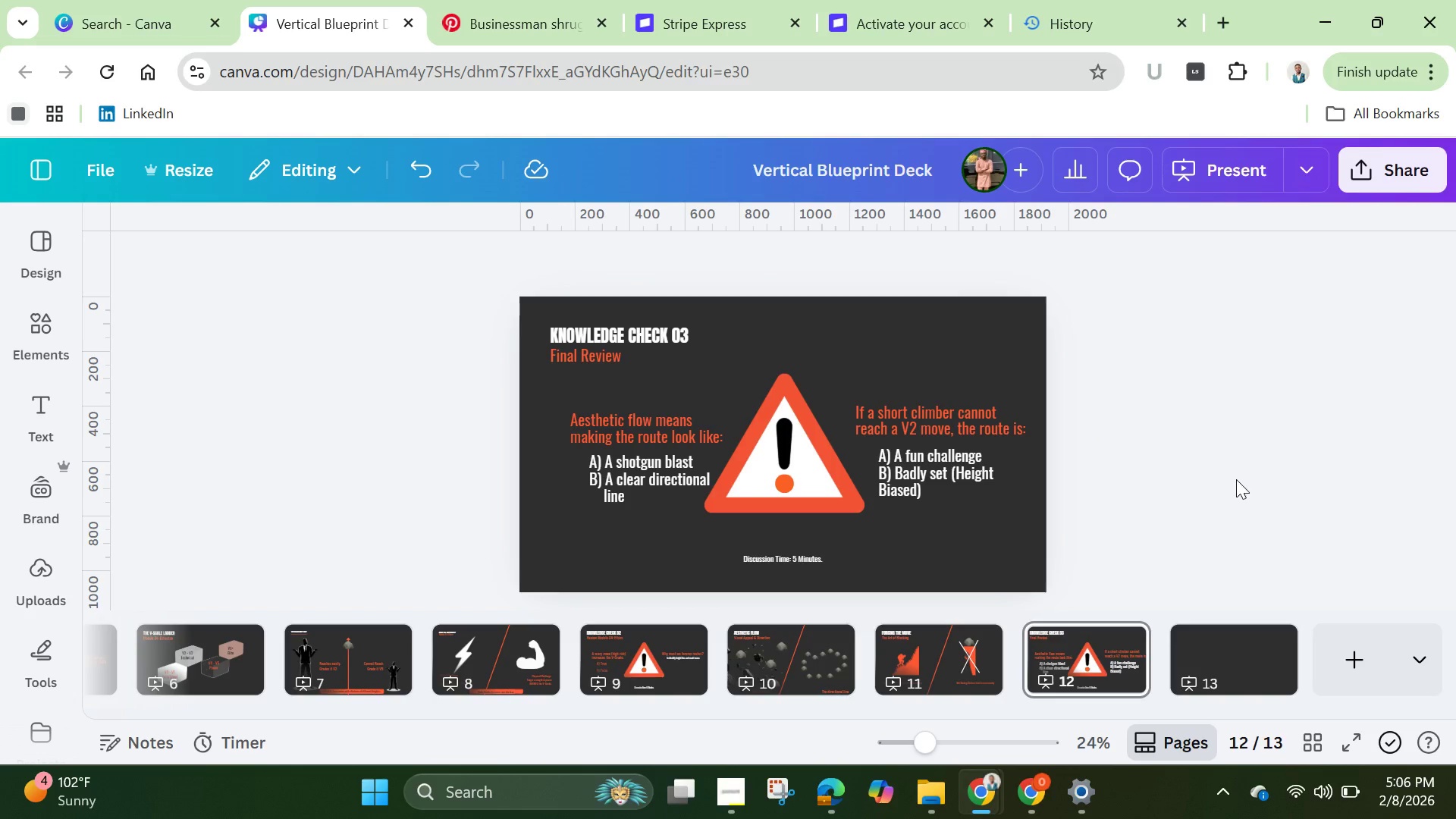 
wait(6.88)
 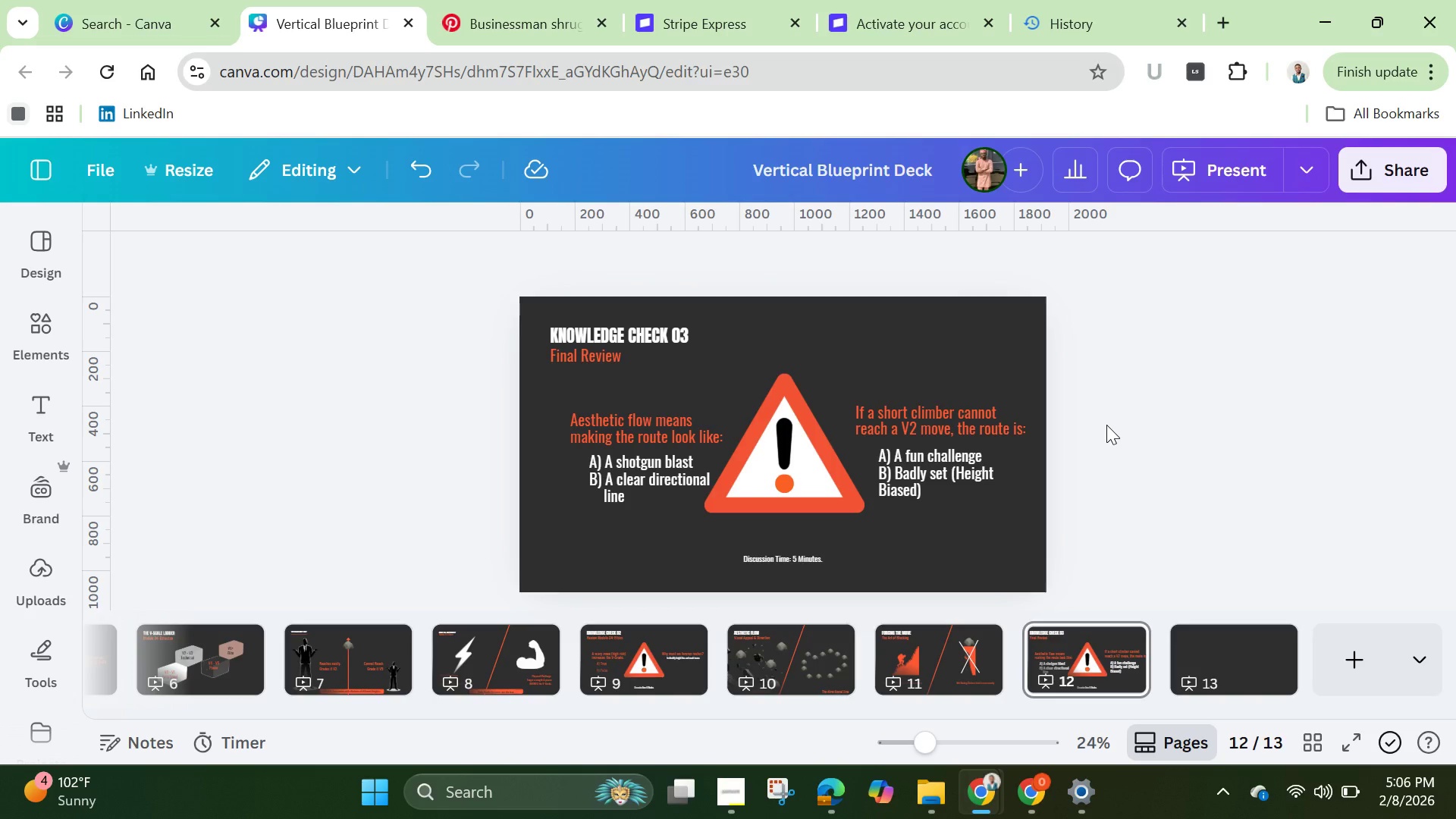 
left_click([1217, 659])
 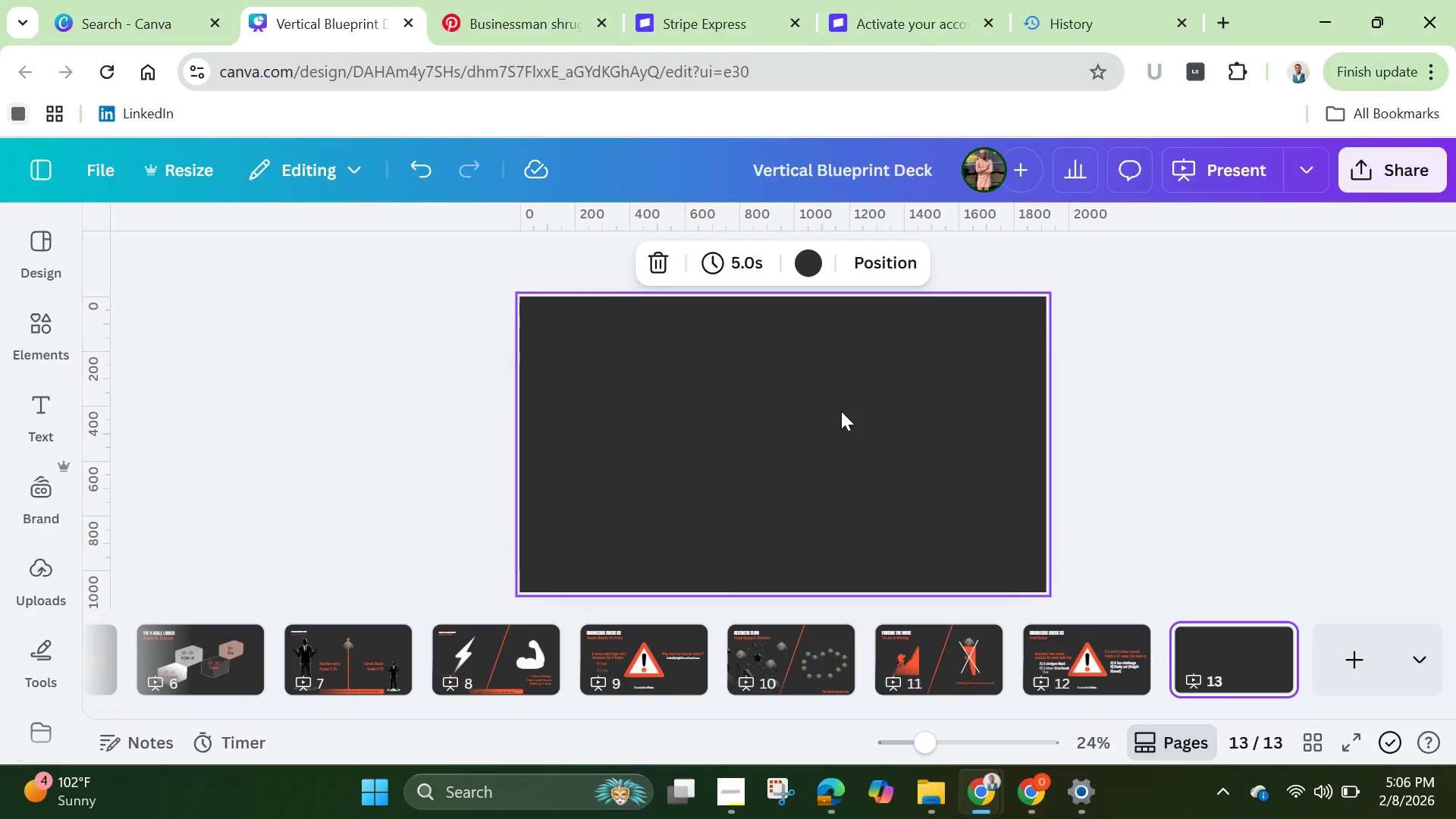 
wait(5.45)
 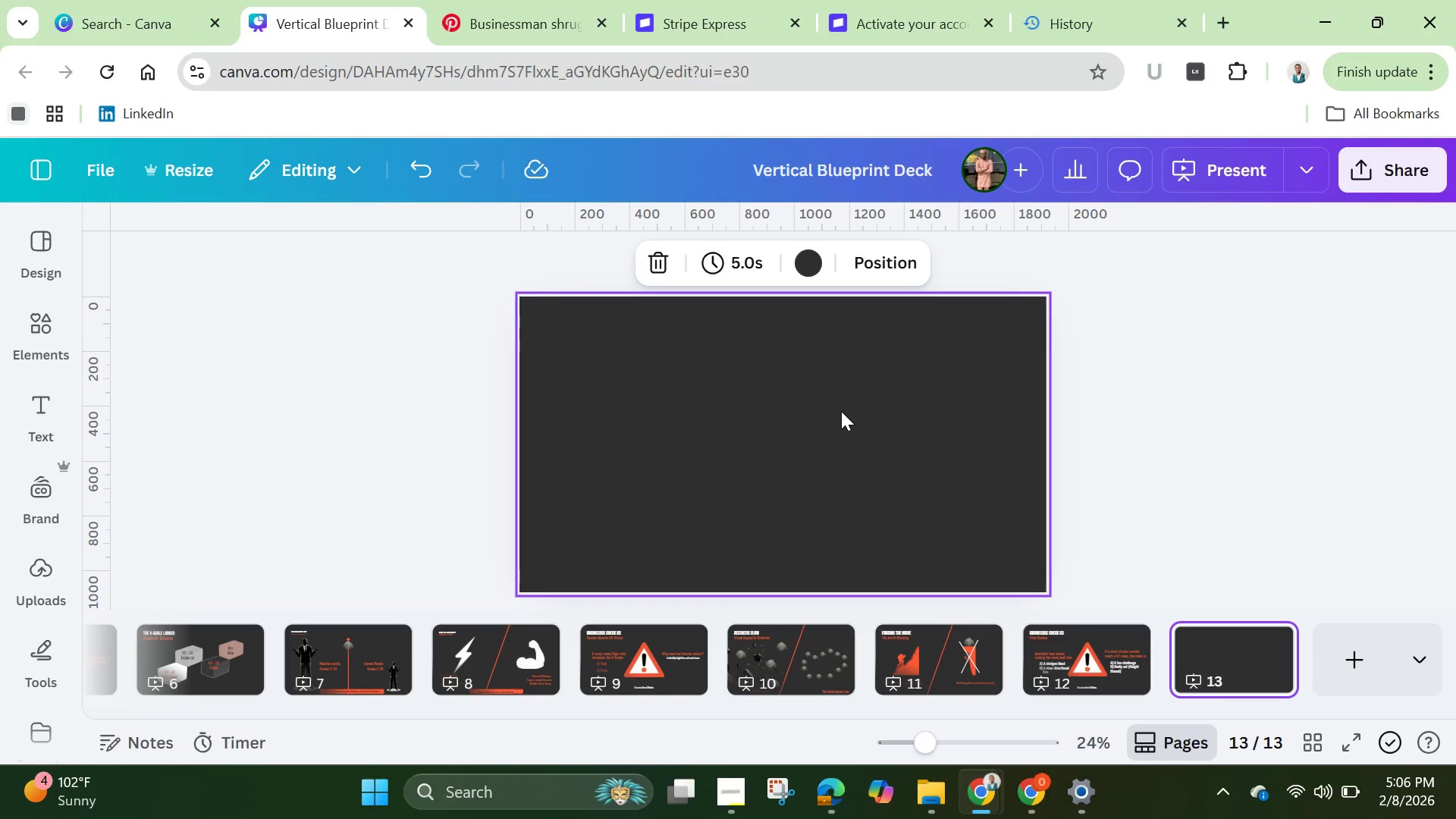 
mouse_move([1056, 684])
 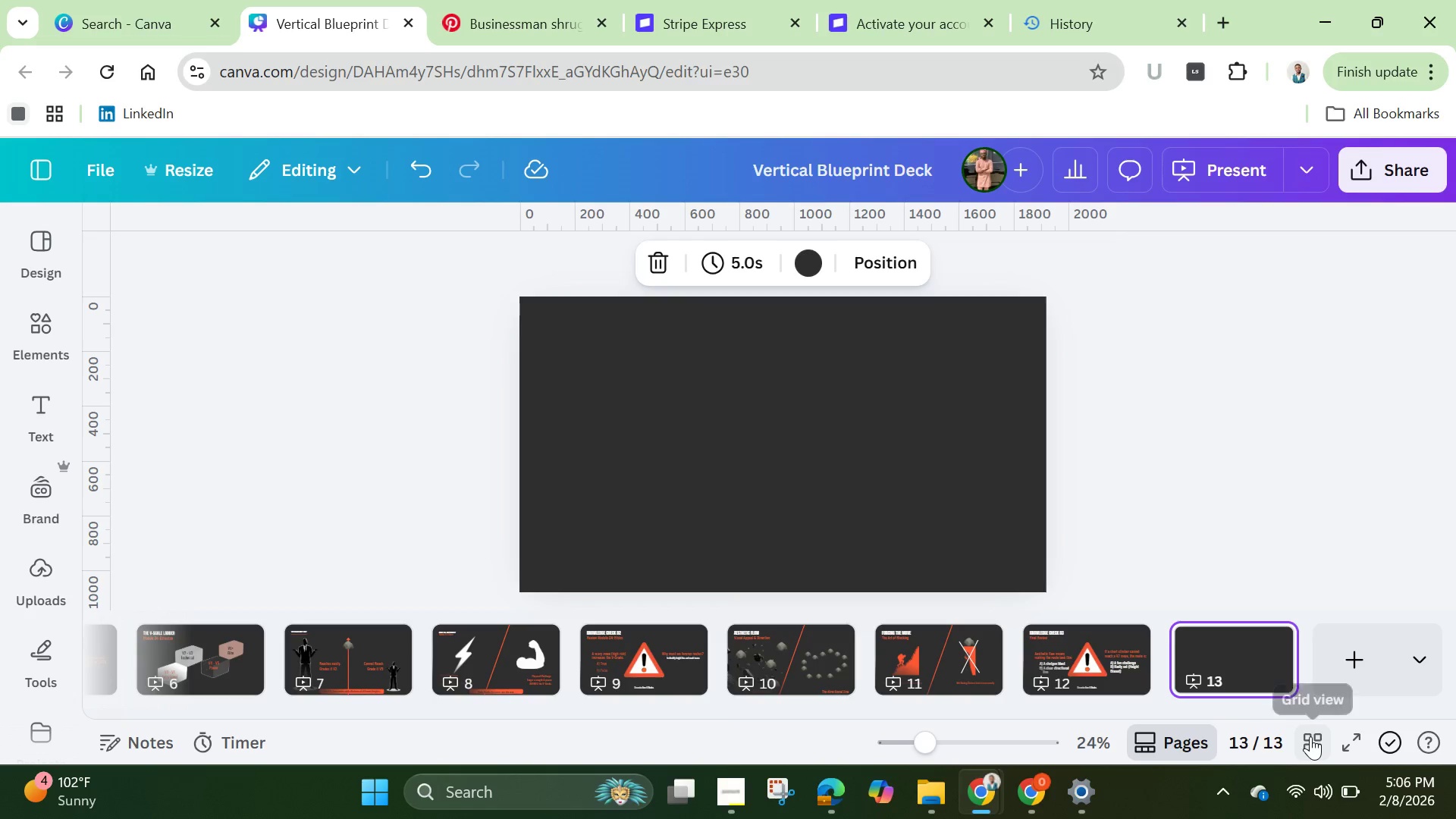 
left_click([1310, 736])
 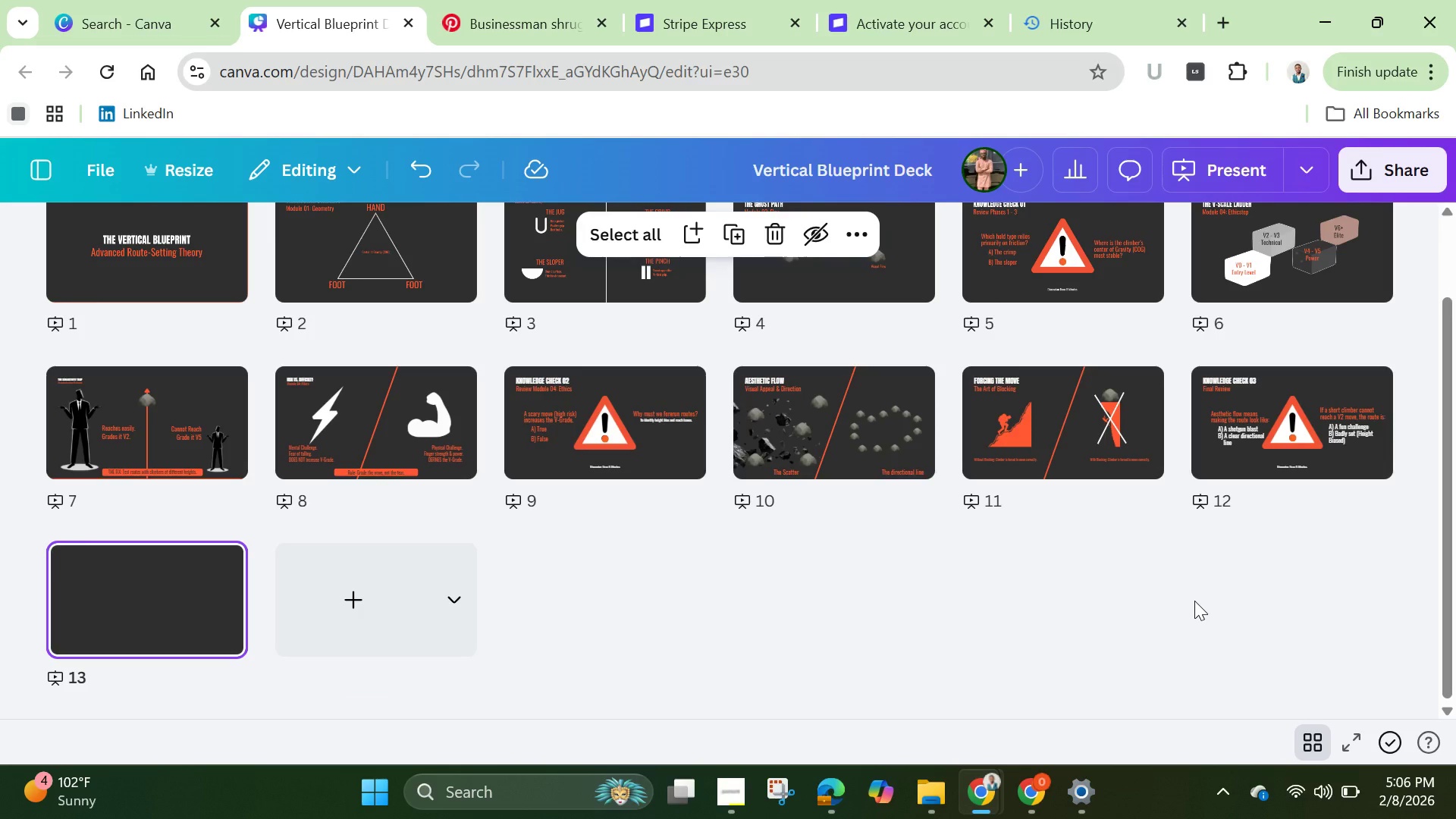 
scroll: coordinate [1200, 594], scroll_direction: up, amount: 2.0
 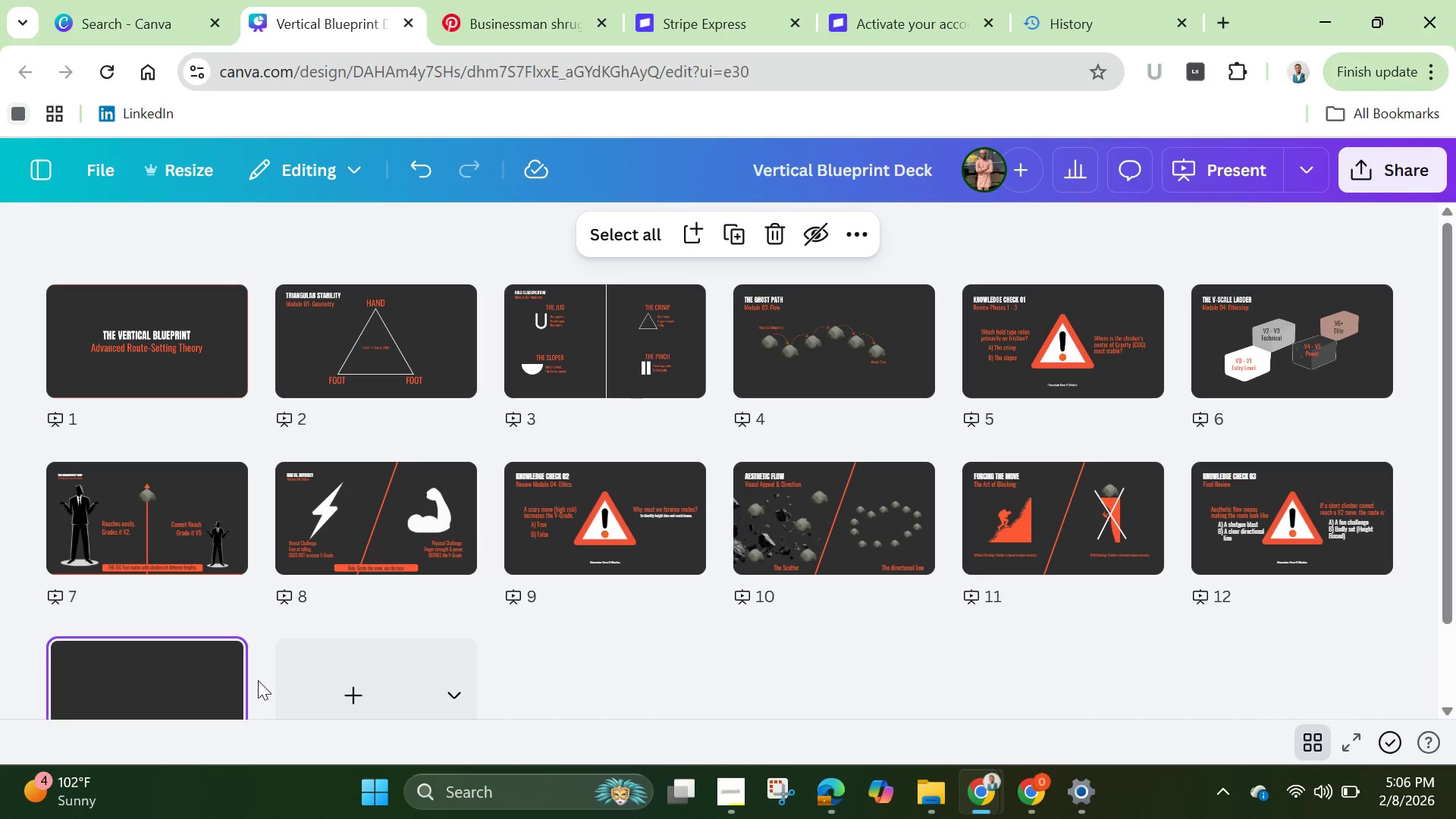 
wait(22.97)
 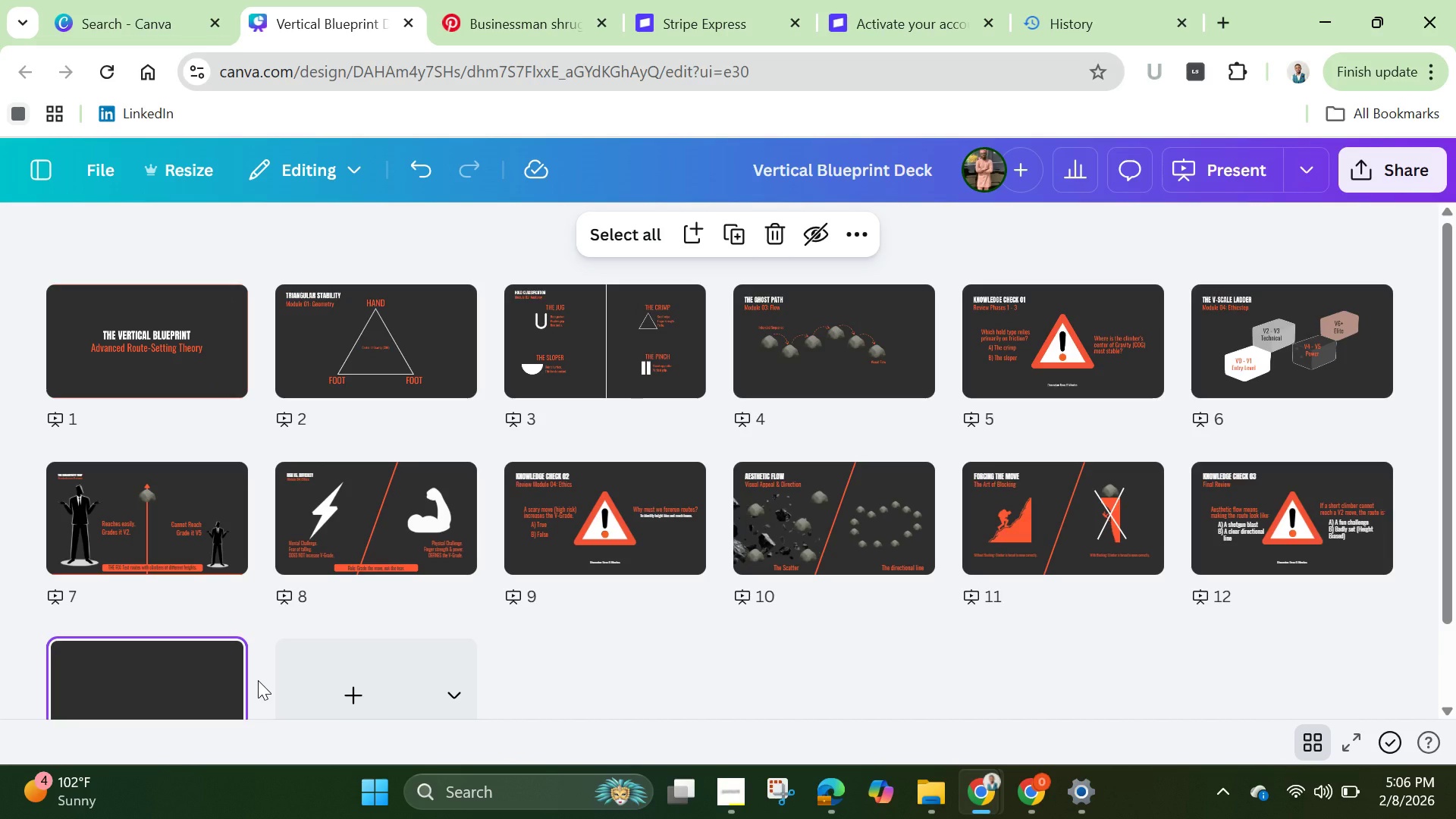 
double_click([1043, 527])
 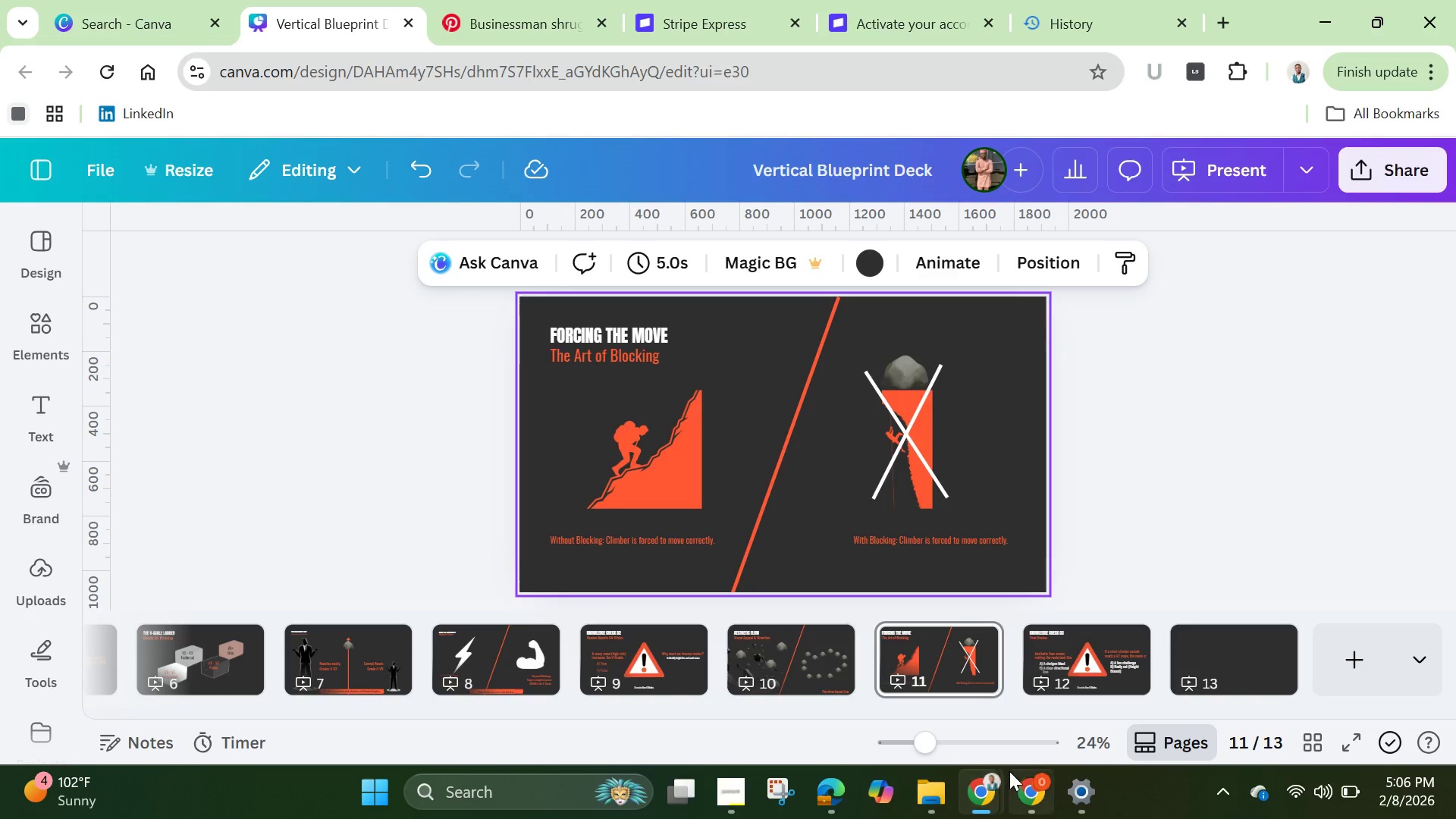 
left_click_drag(start_coordinate=[923, 735], to_coordinate=[954, 748])
 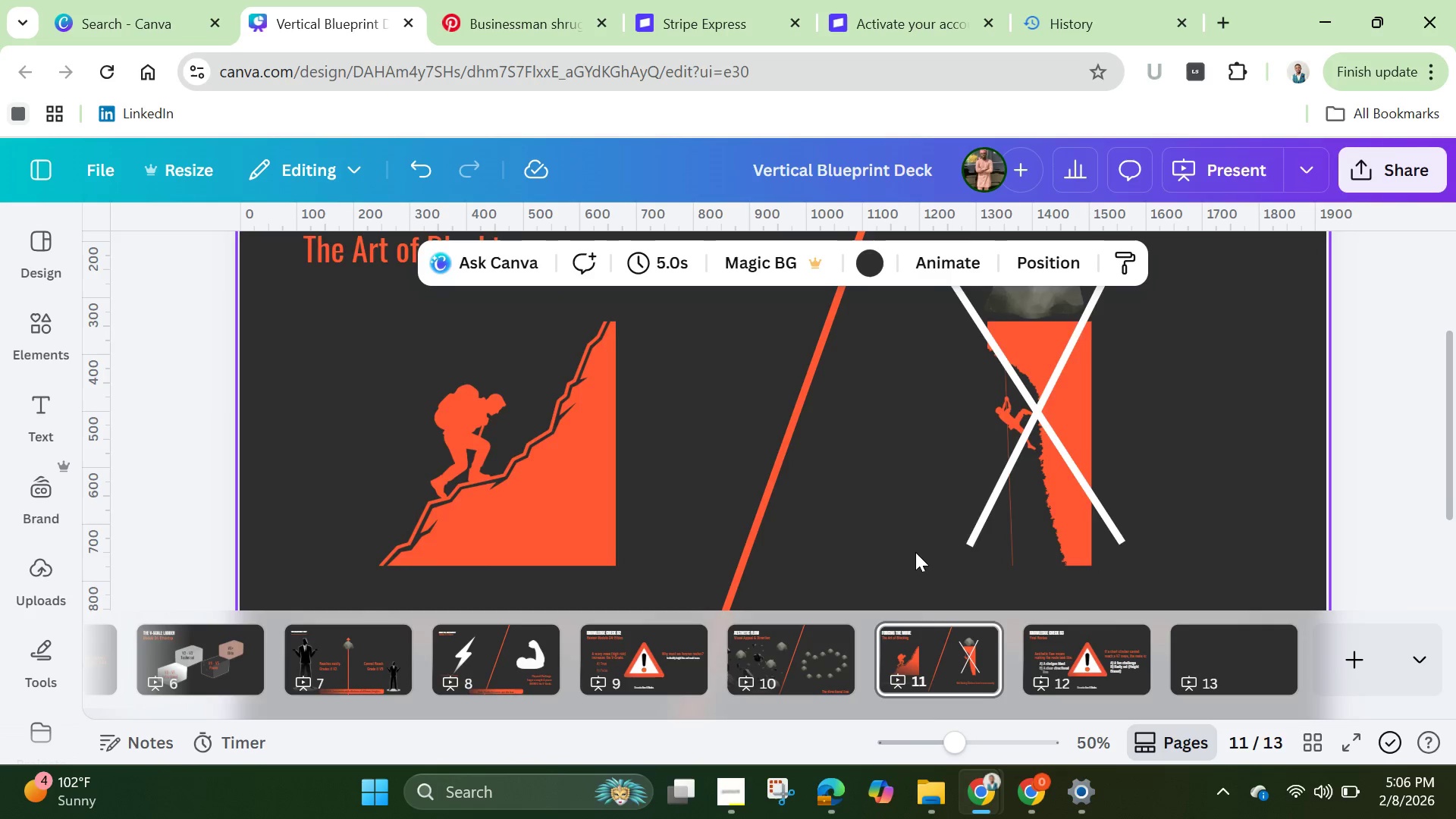 
scroll: coordinate [915, 552], scroll_direction: down, amount: 1.0
 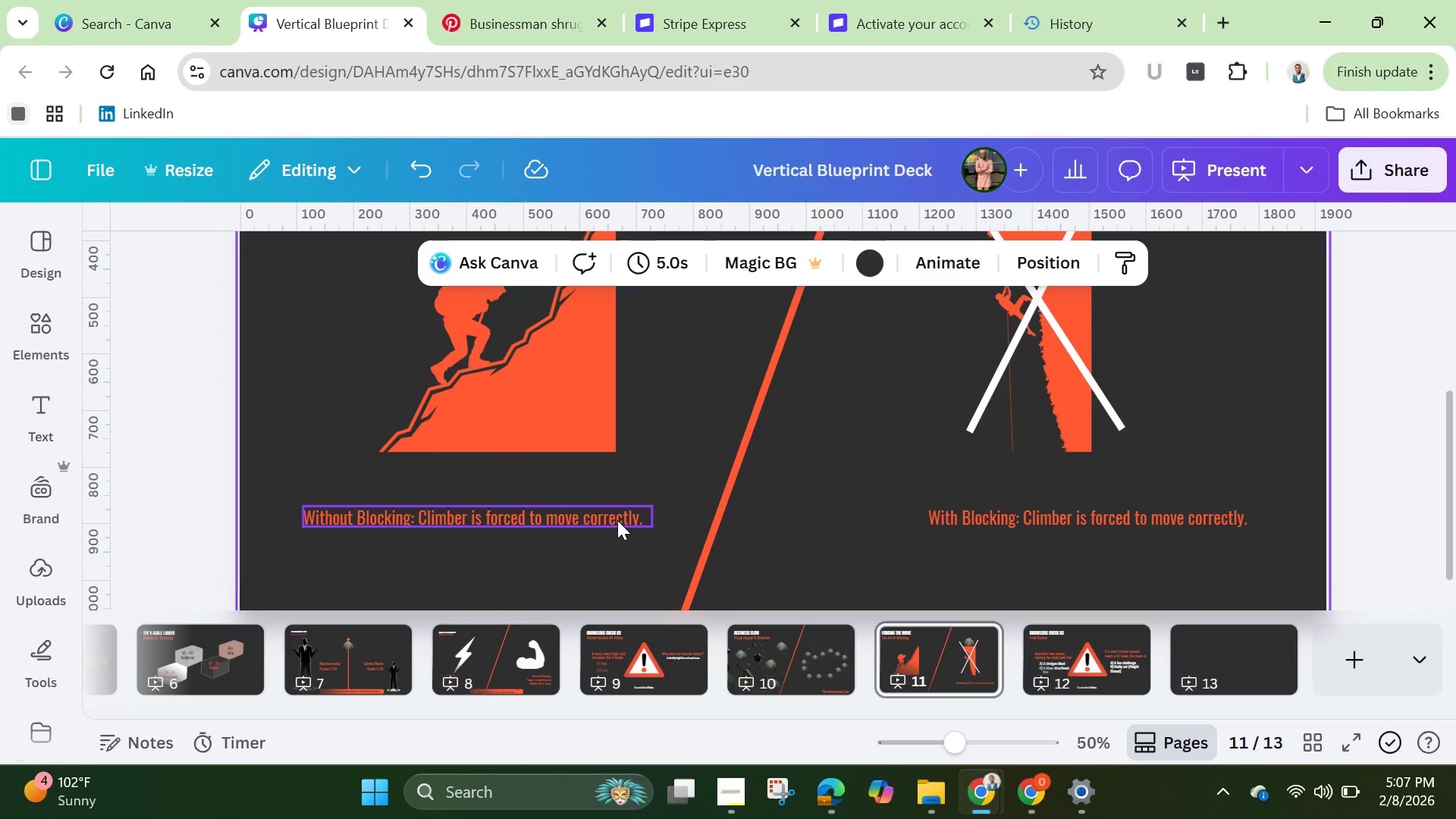 
wait(19.99)
 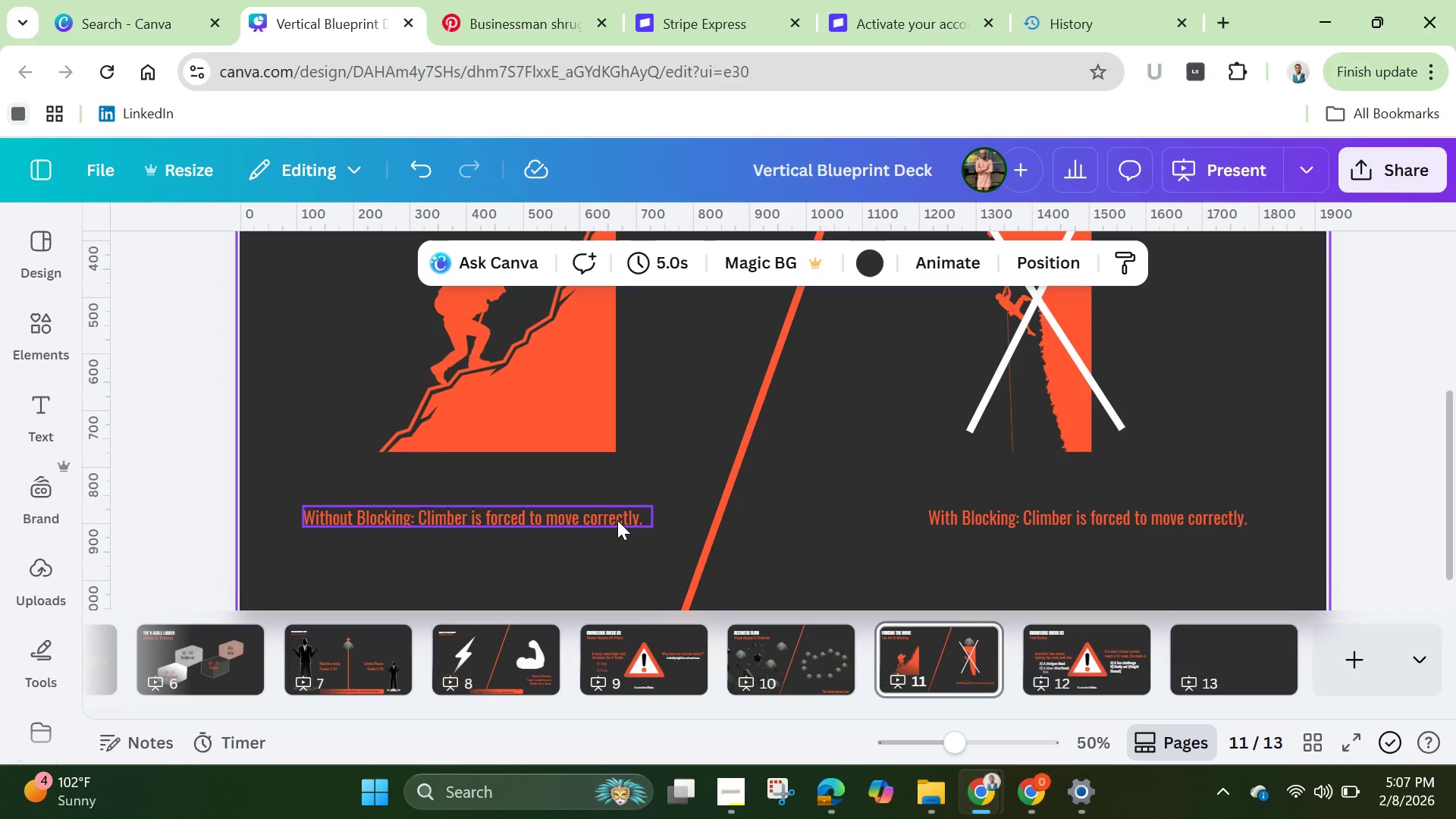 
left_click([566, 510])
 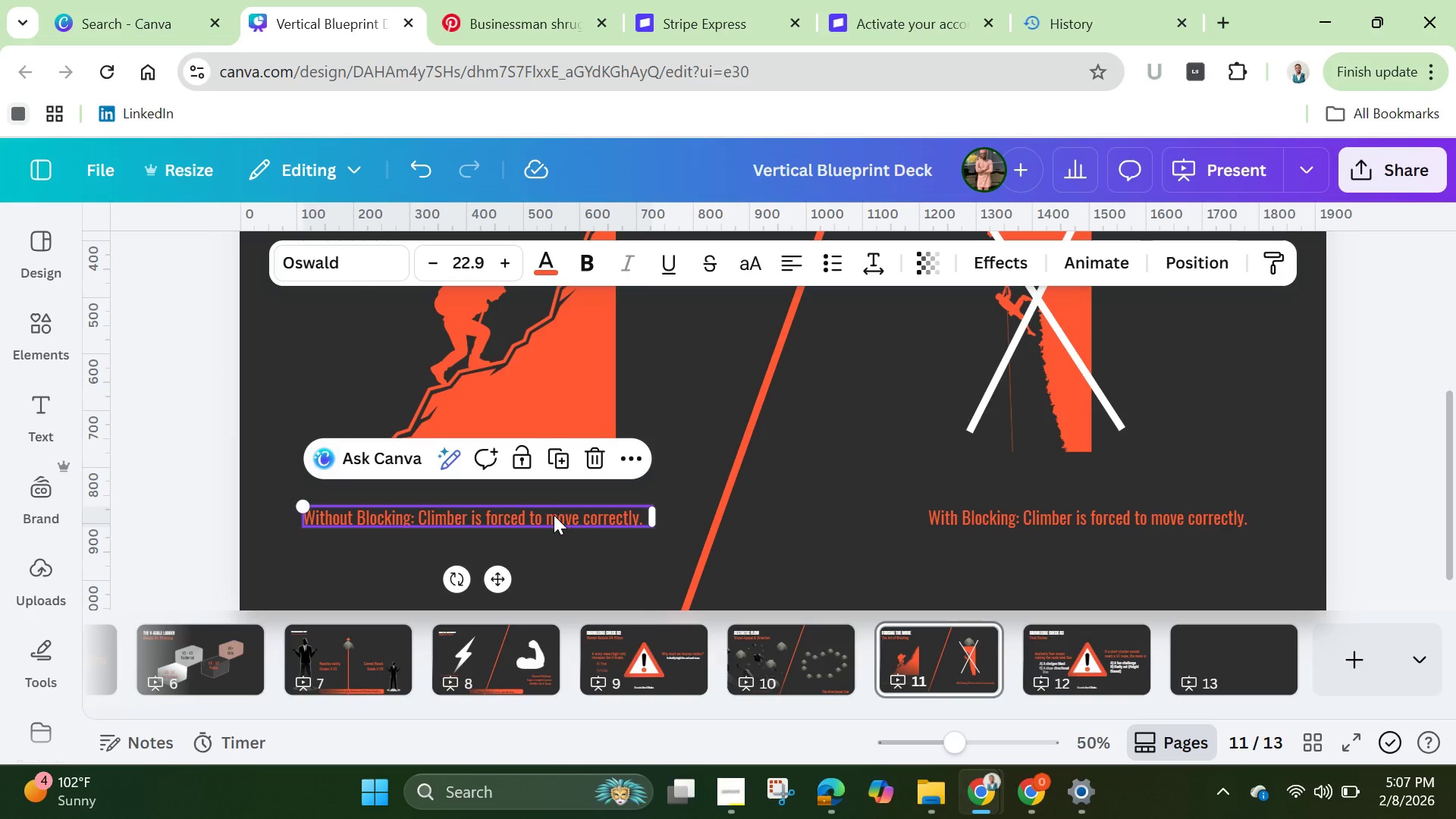 
left_click([554, 515])
 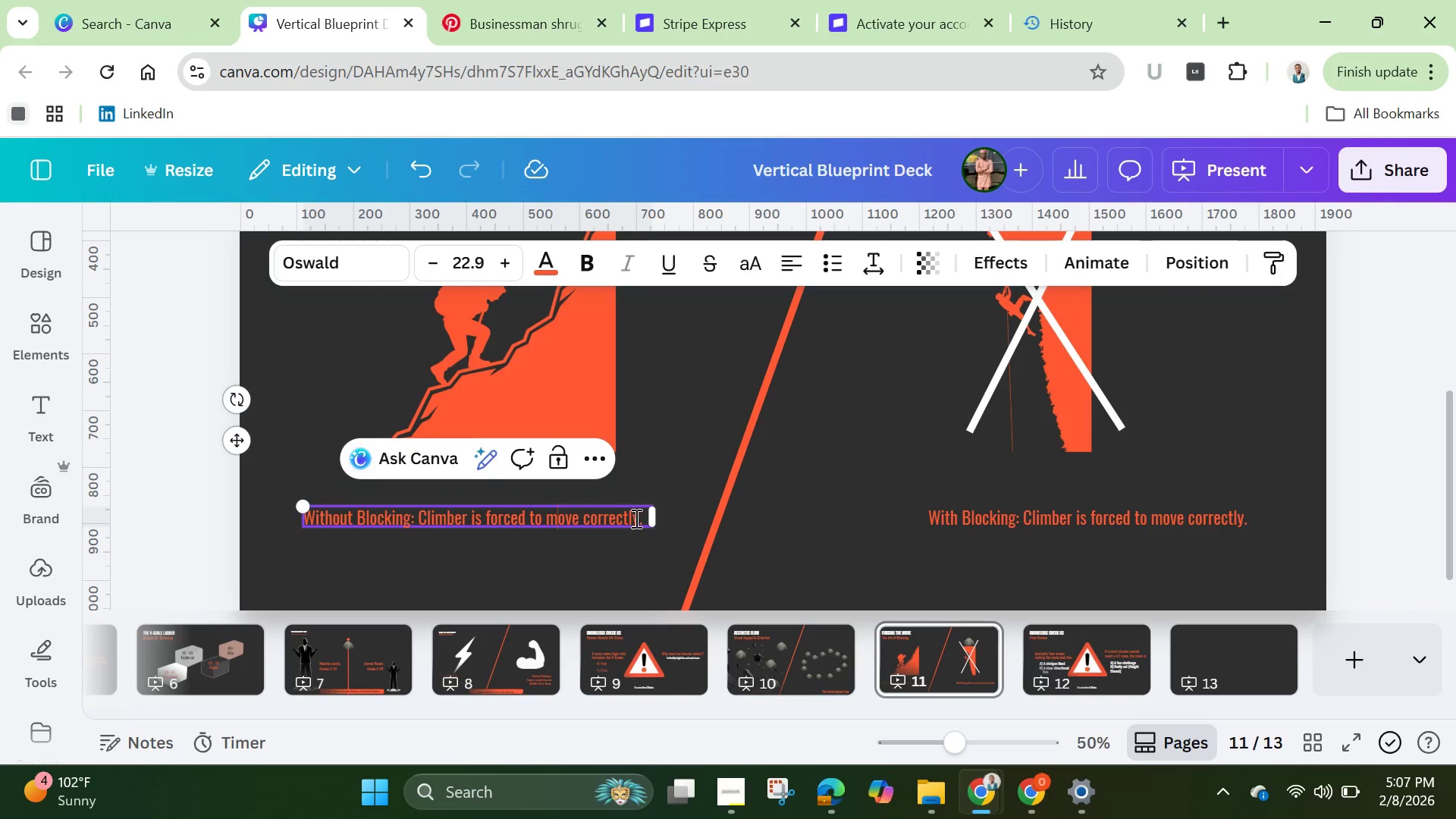 
left_click_drag(start_coordinate=[639, 518], to_coordinate=[469, 517])
 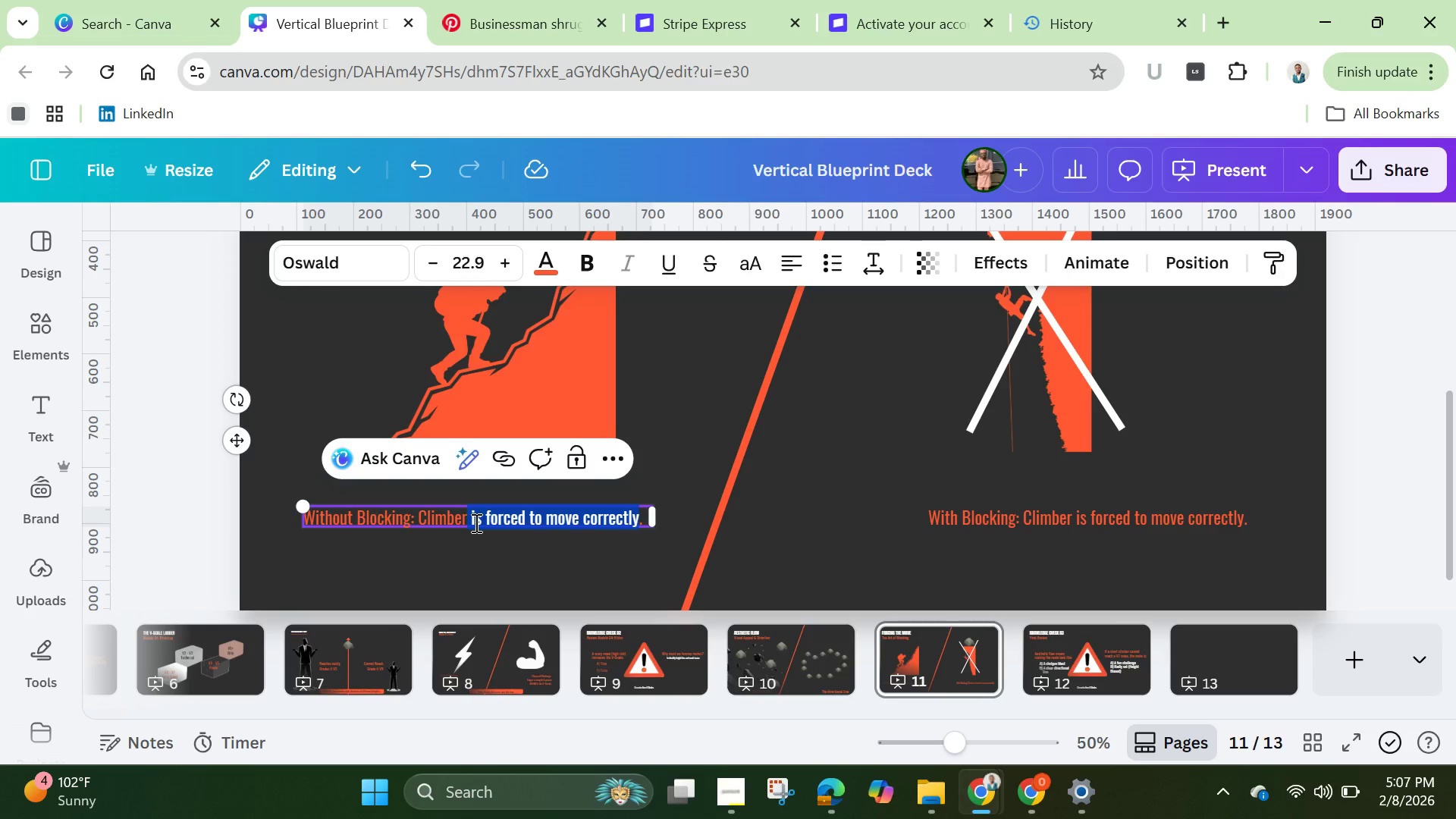 
key(Backspace)
 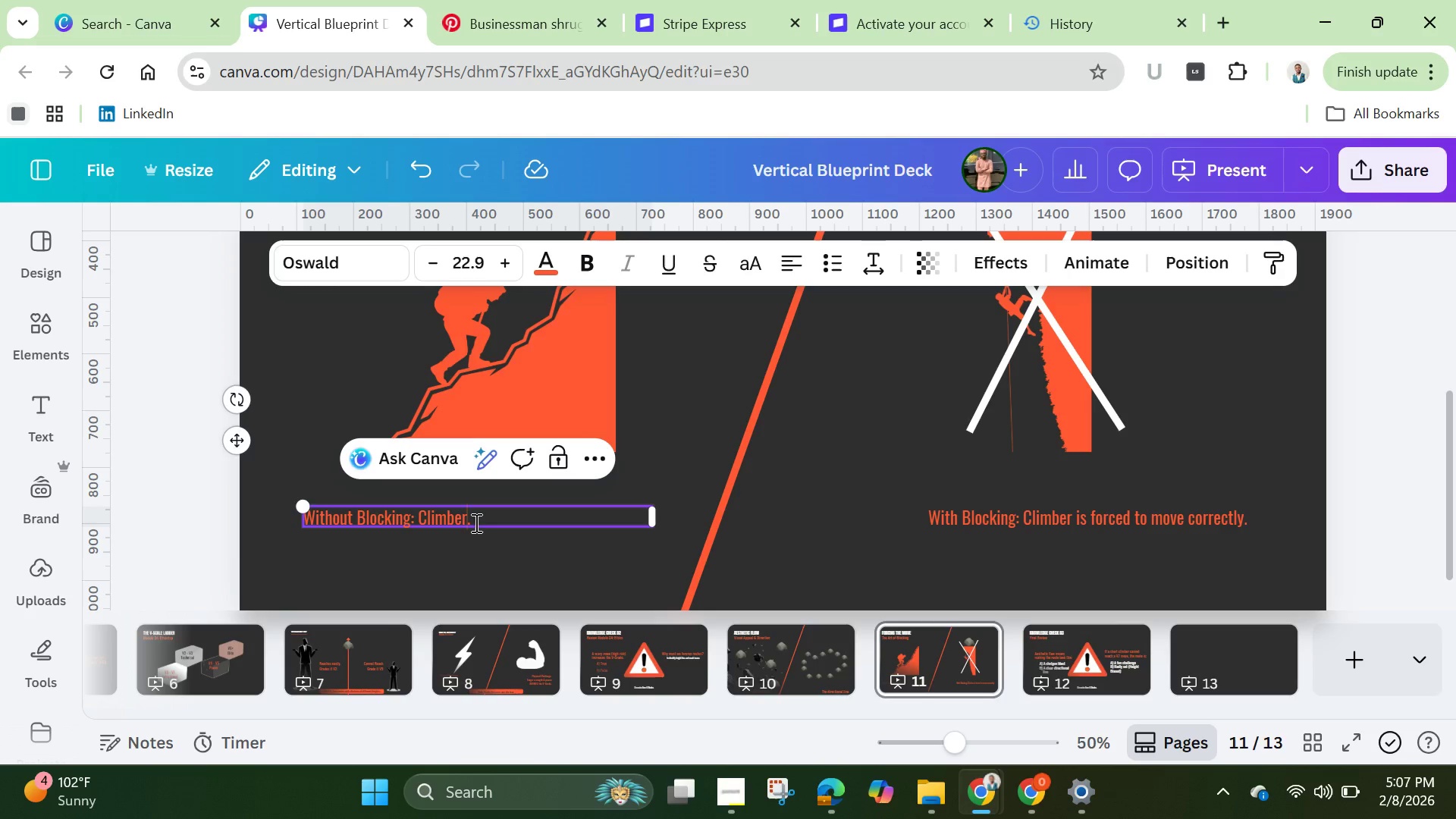 
wait(5.34)
 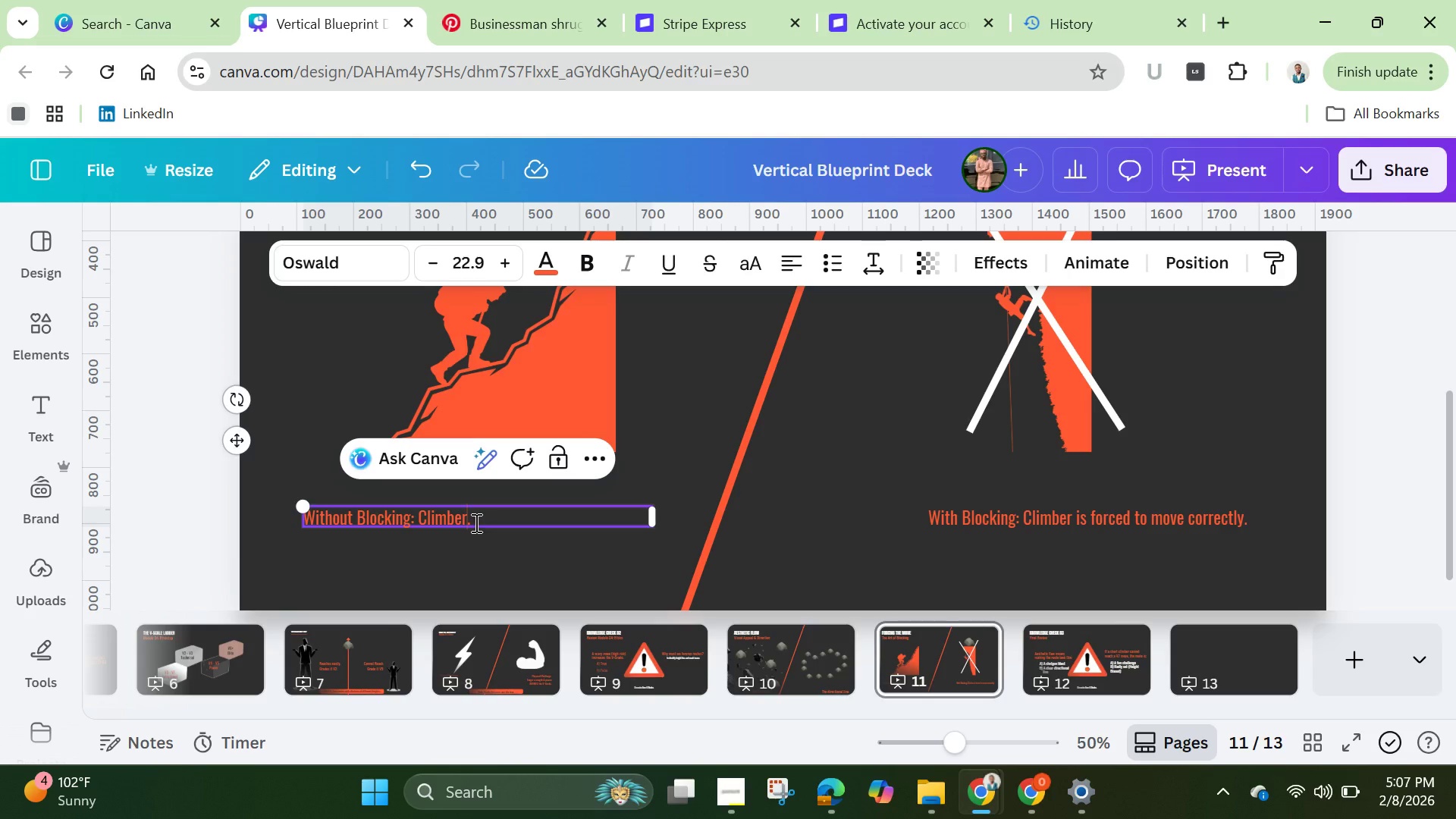 
type(breaks the intended )
 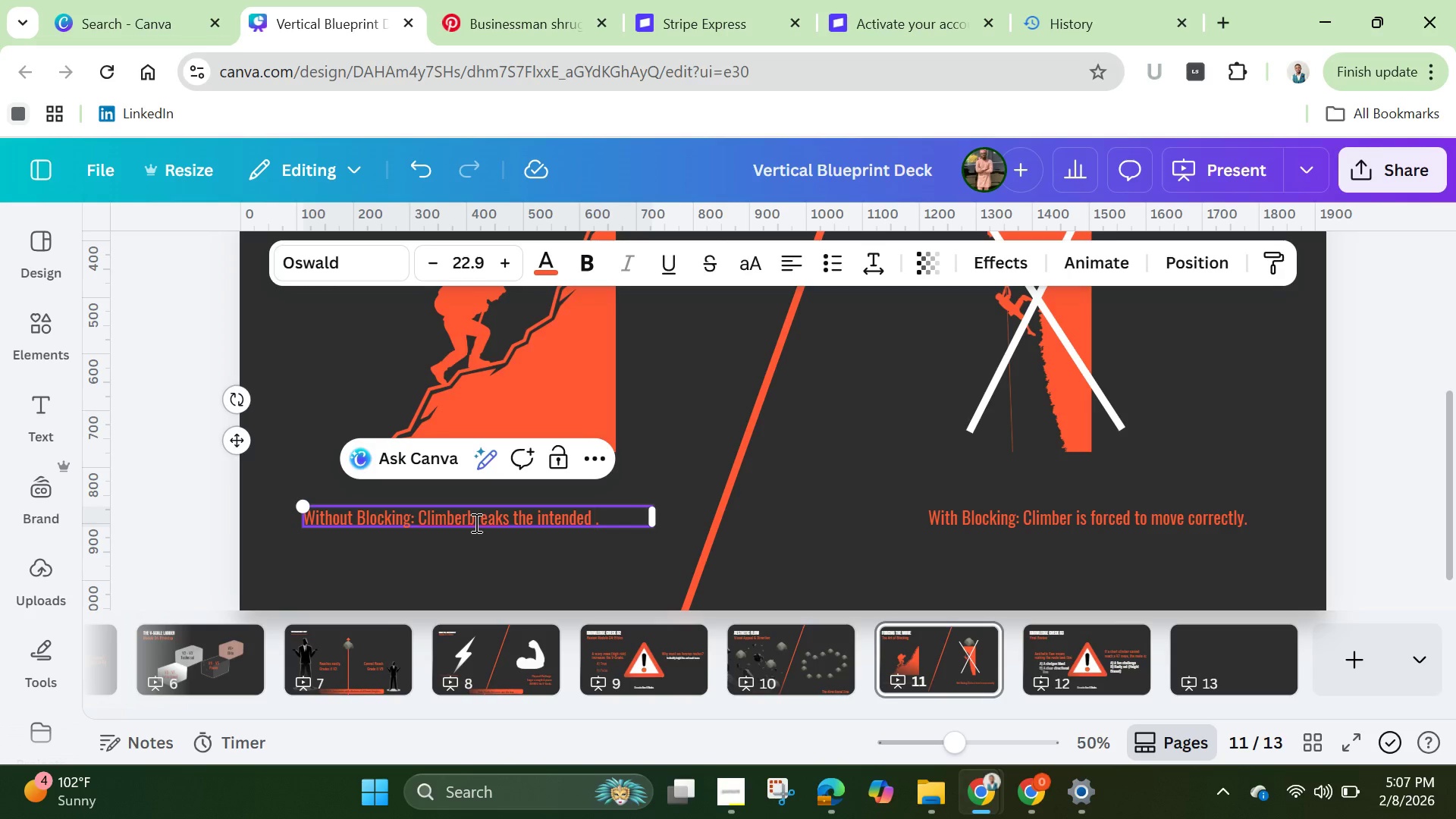 
wait(10.73)
 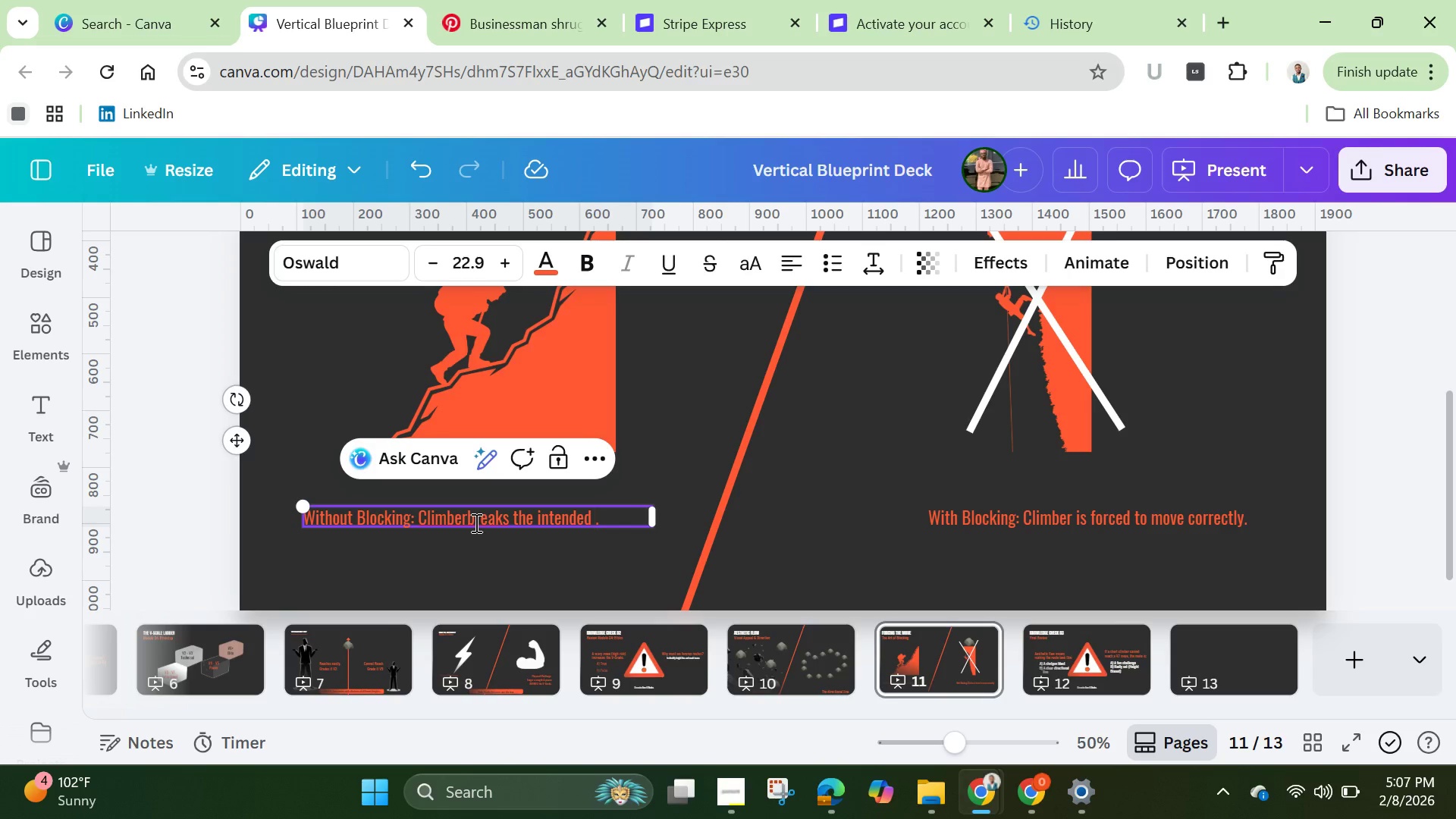 
type(br)
key(Backspace)
type(eta)
 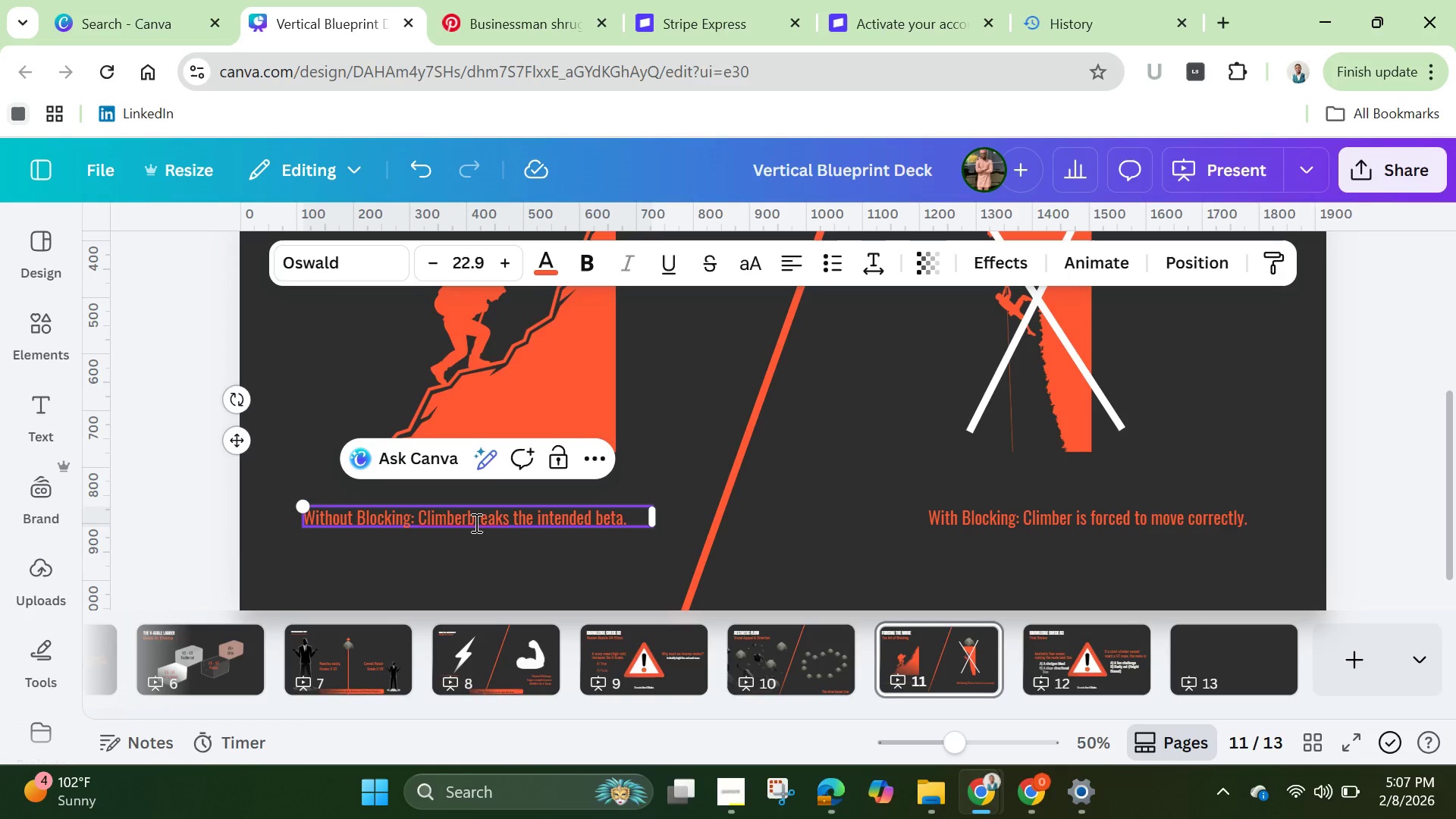 